 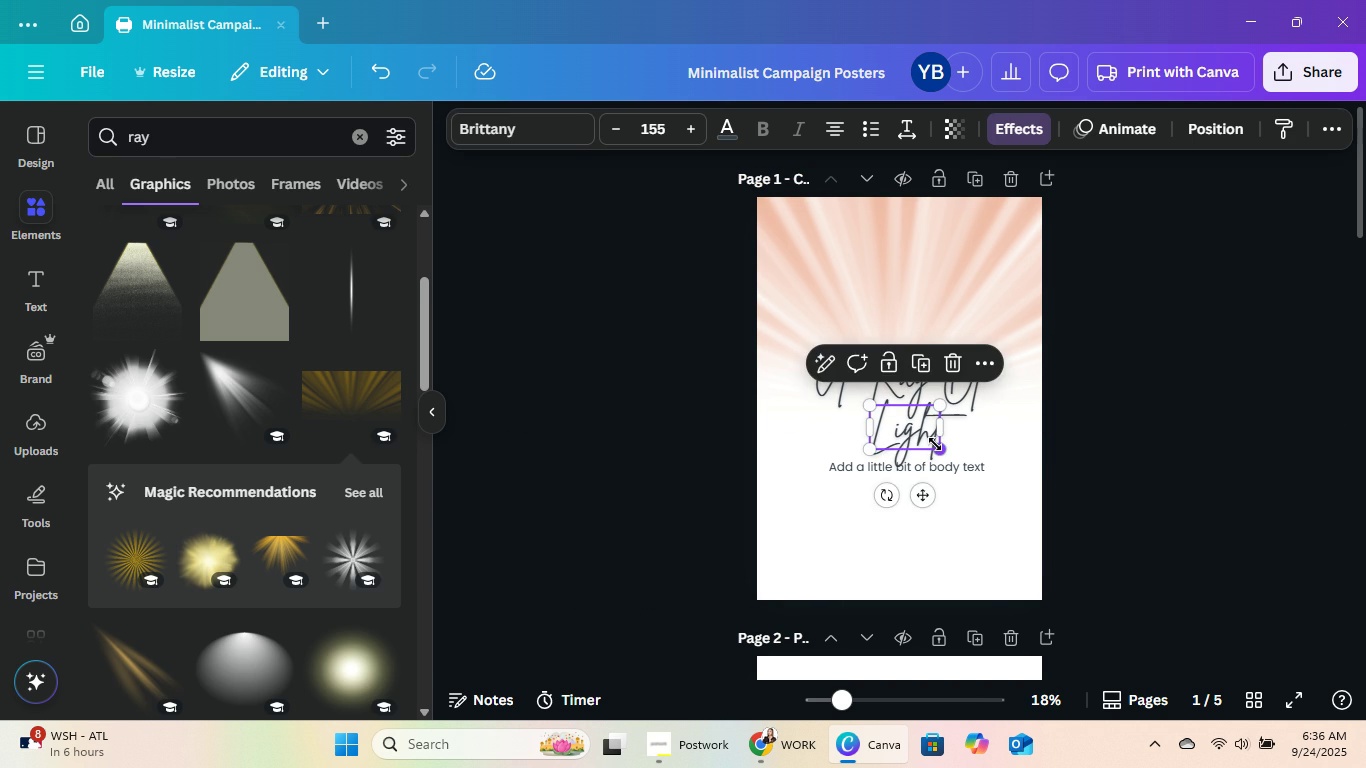 
key(ArrowLeft)
 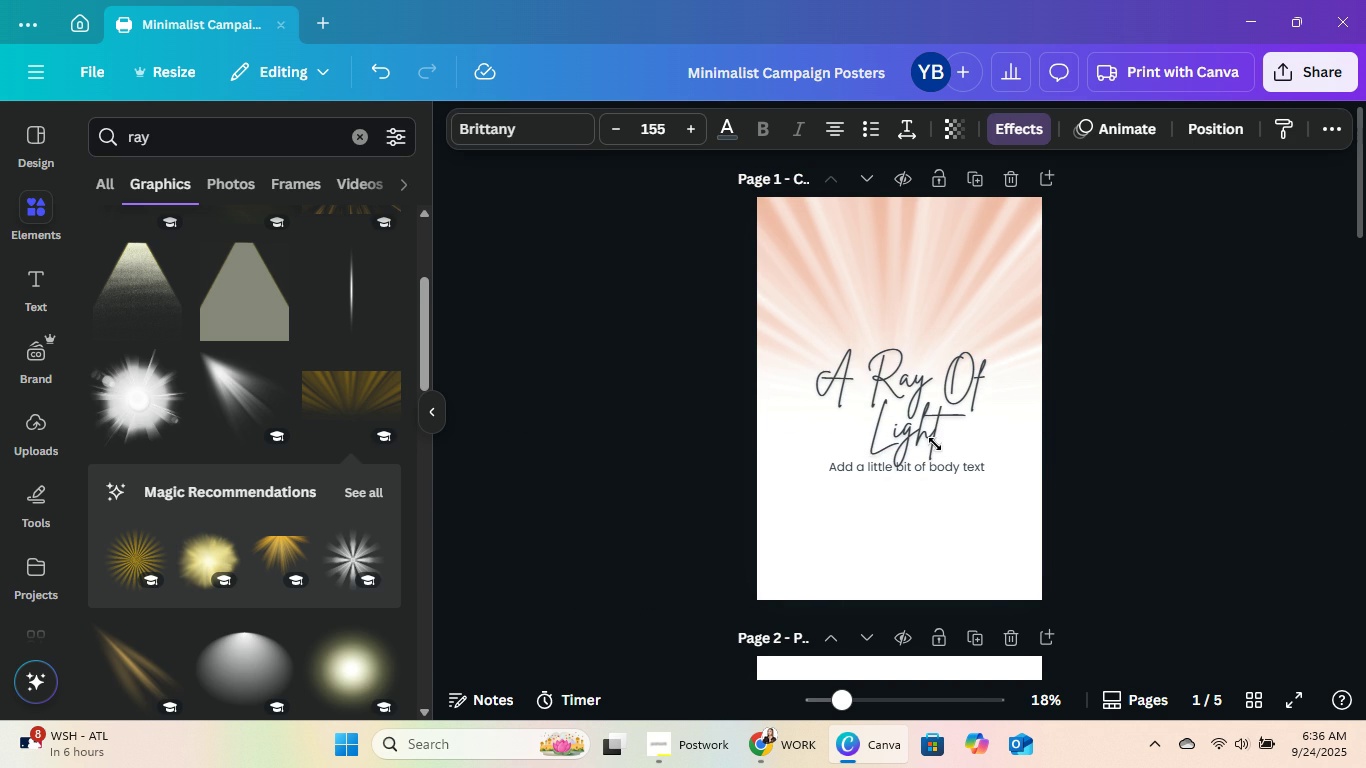 
key(ArrowLeft)
 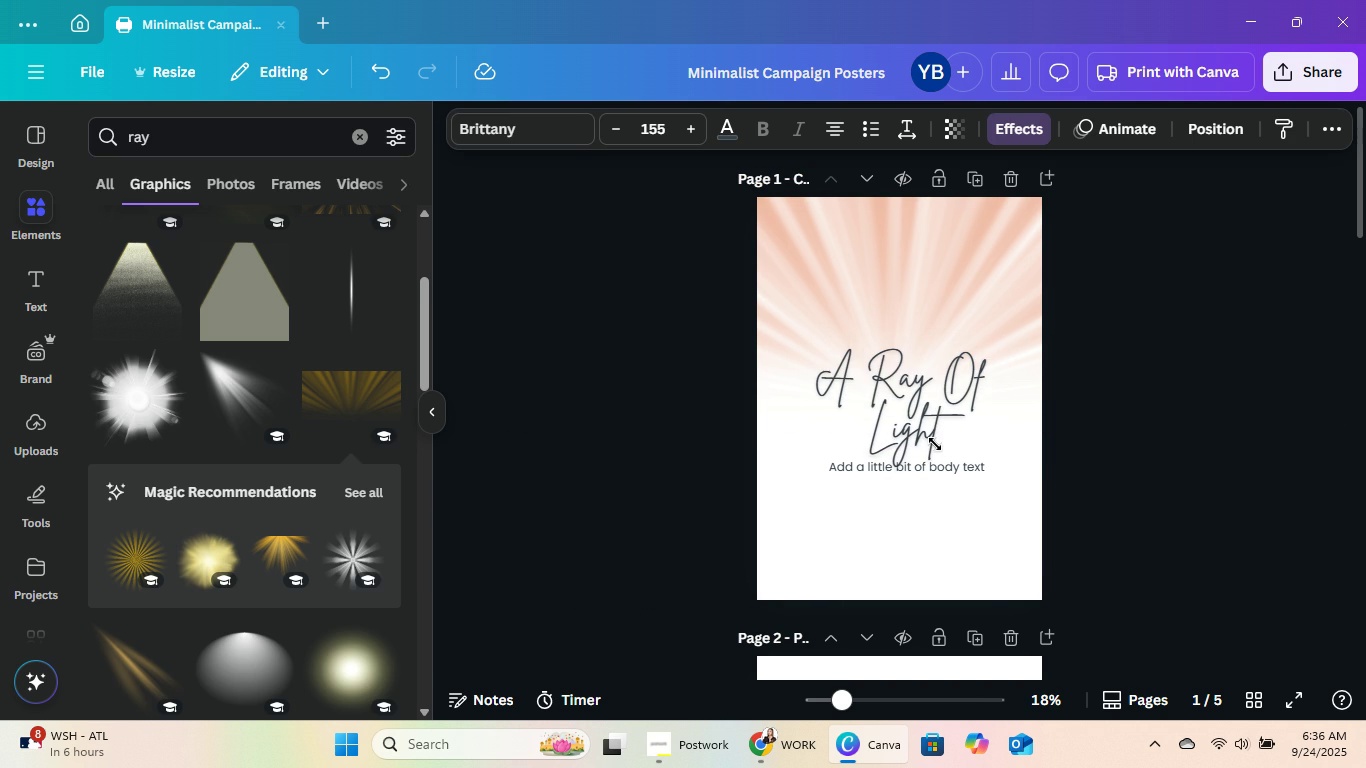 
key(ArrowLeft)
 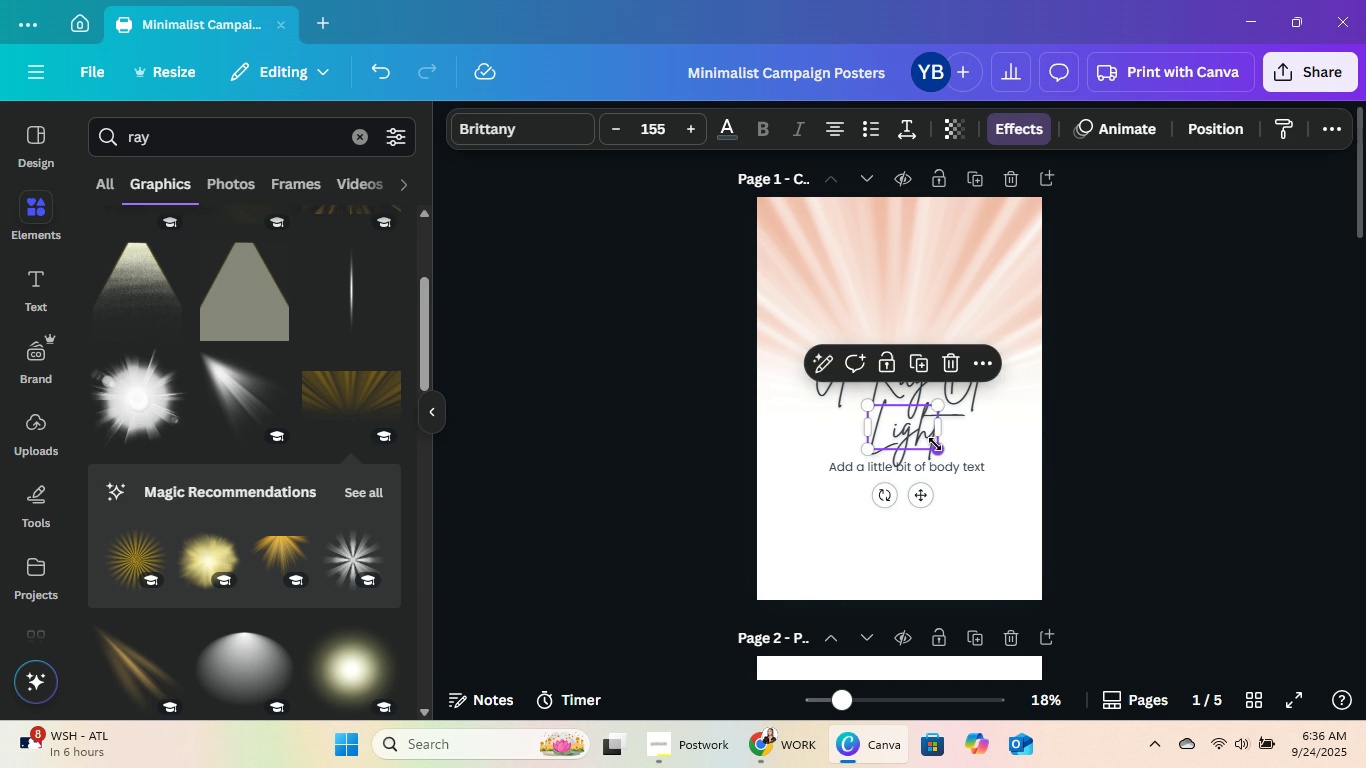 
key(ArrowLeft)
 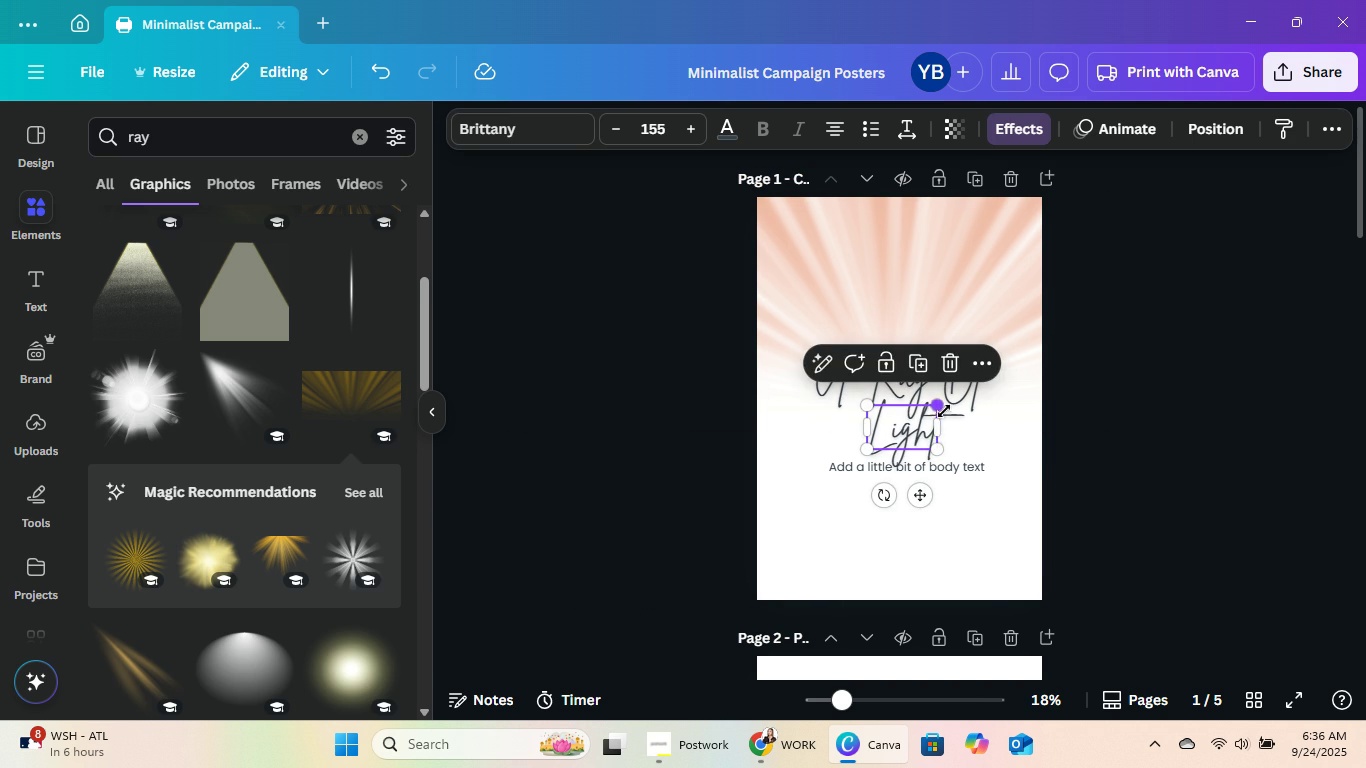 
double_click([1166, 384])
 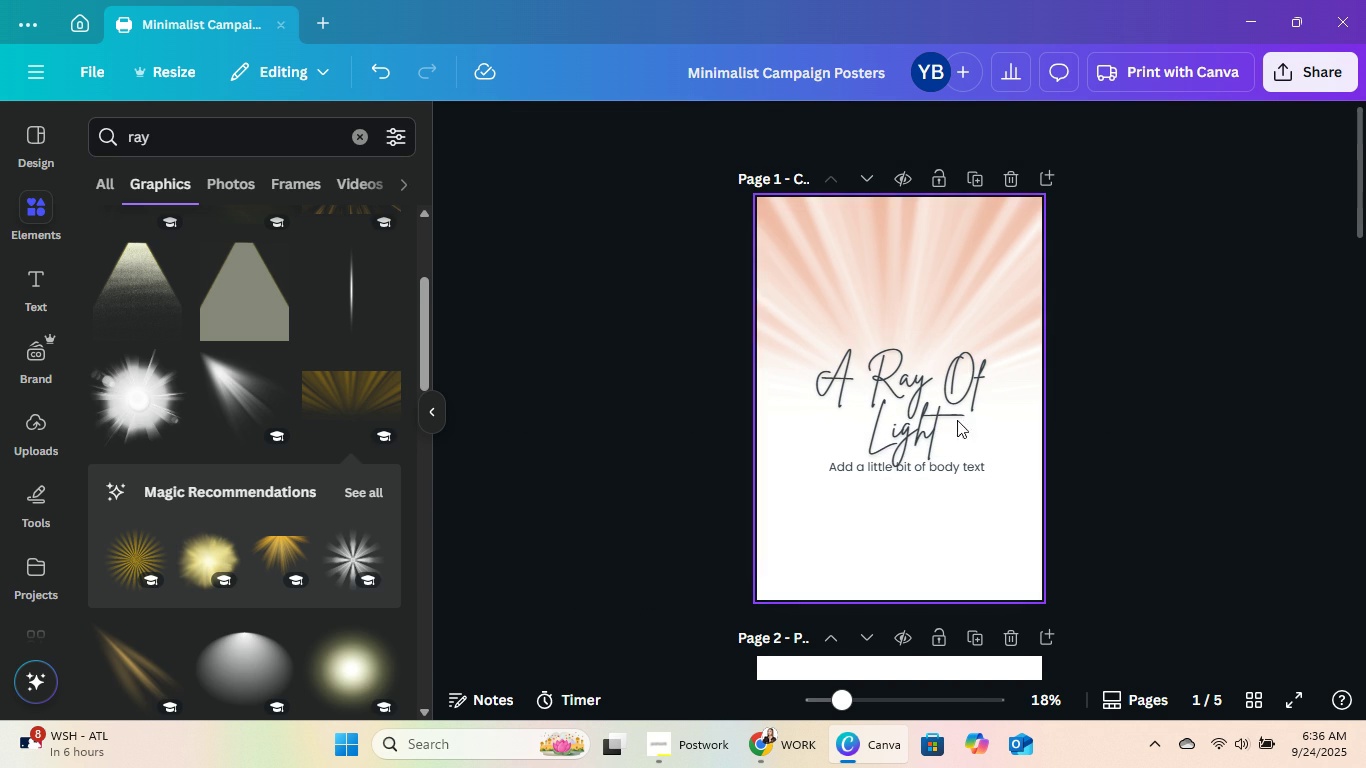 
left_click([960, 402])
 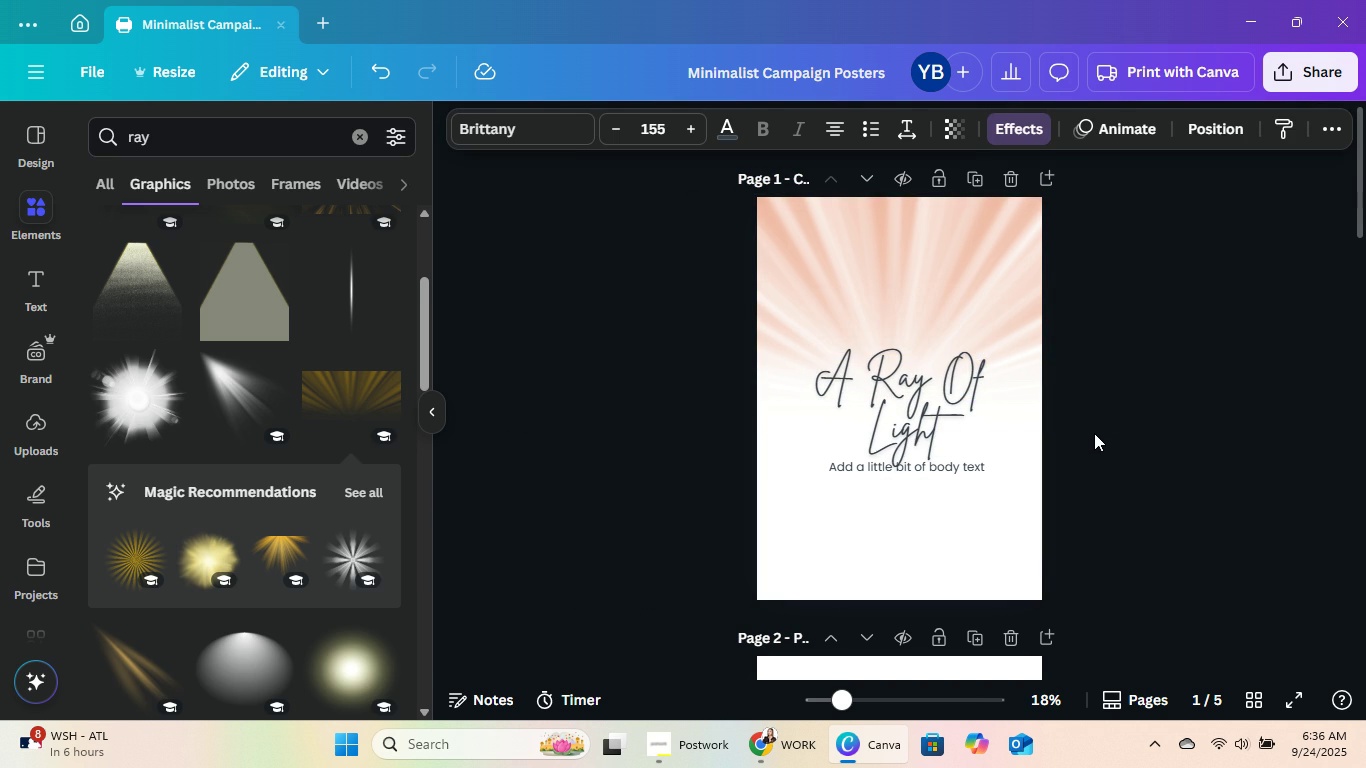 
key(ArrowLeft)
 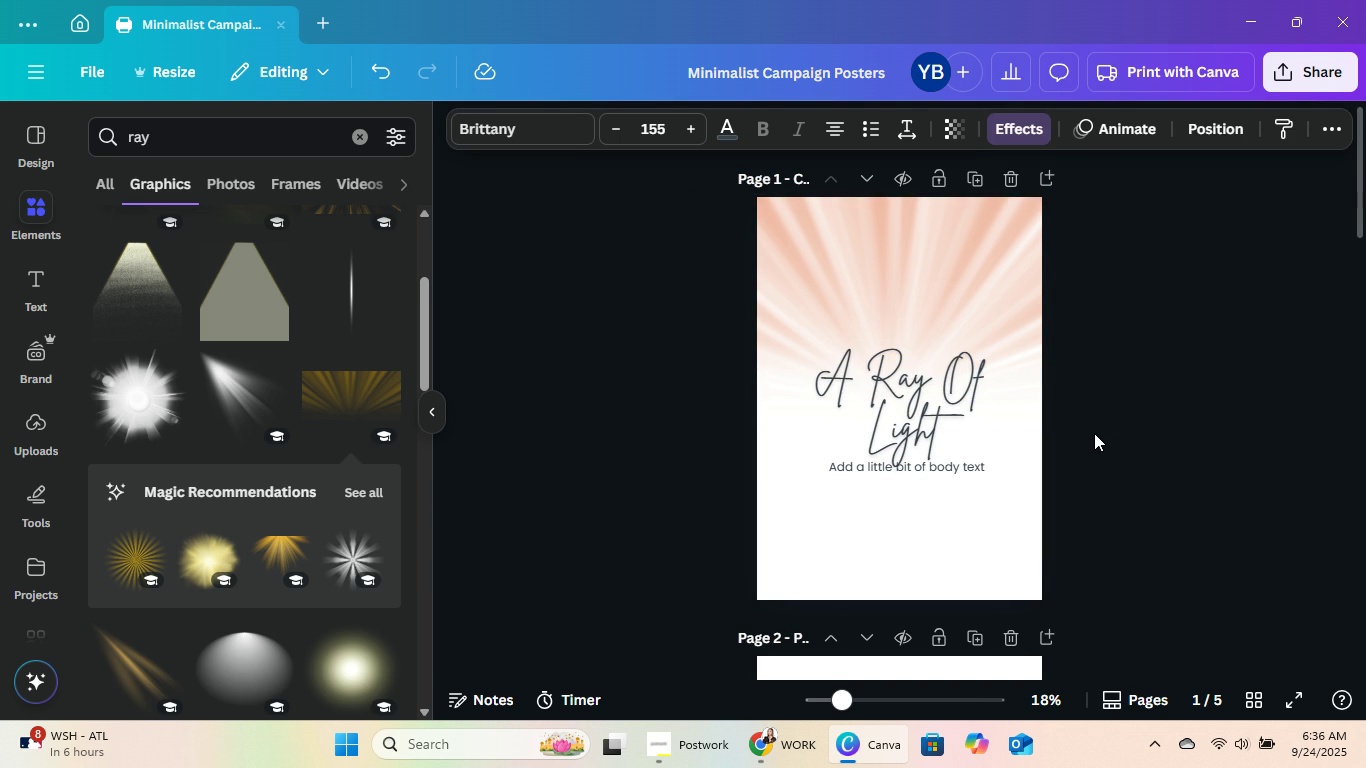 
key(ArrowLeft)
 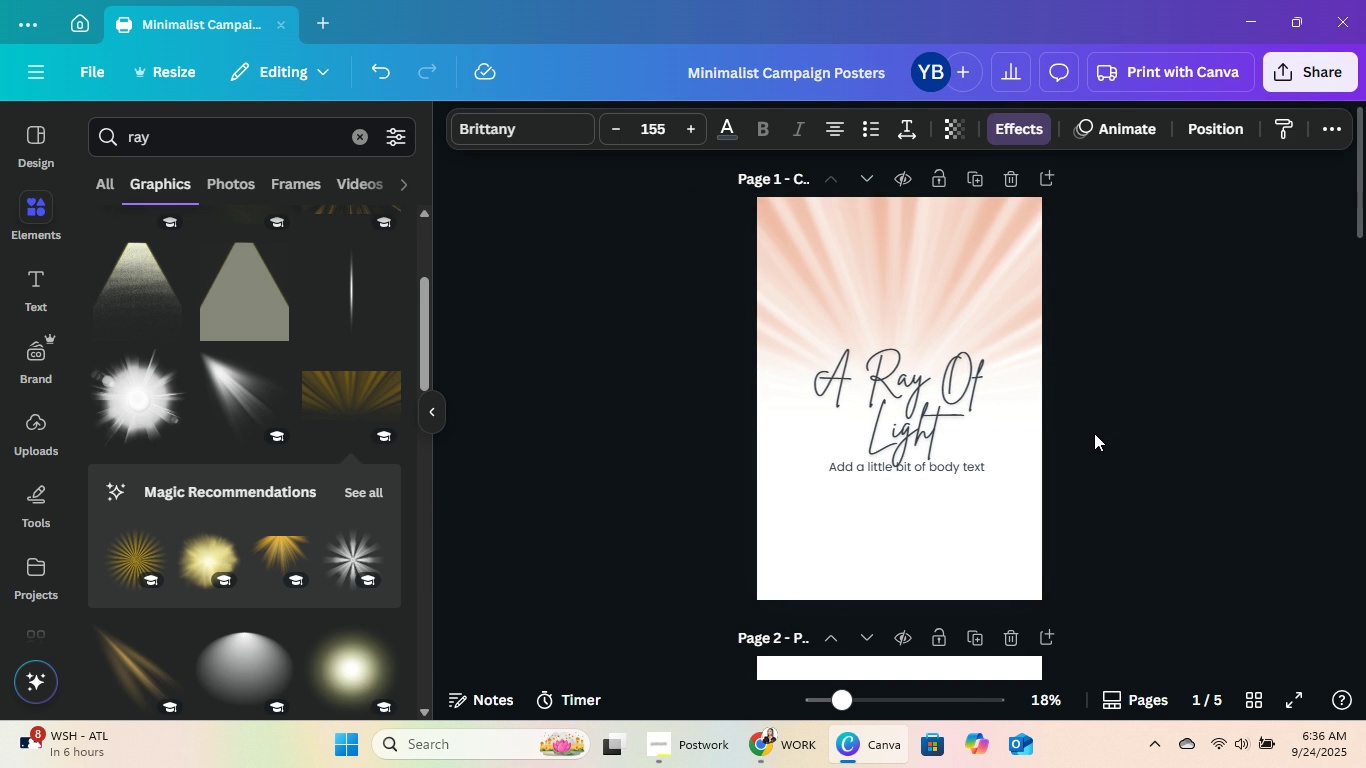 
key(ArrowLeft)
 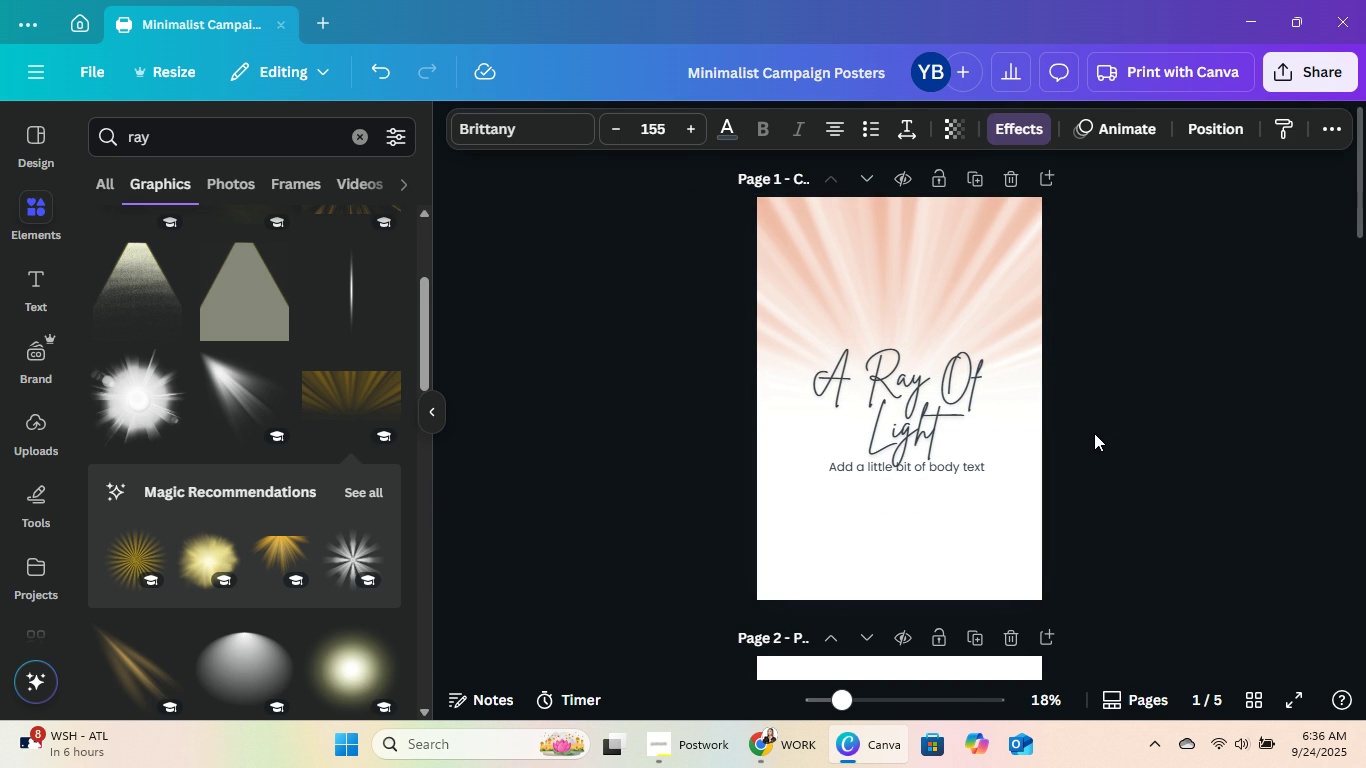 
key(ArrowLeft)
 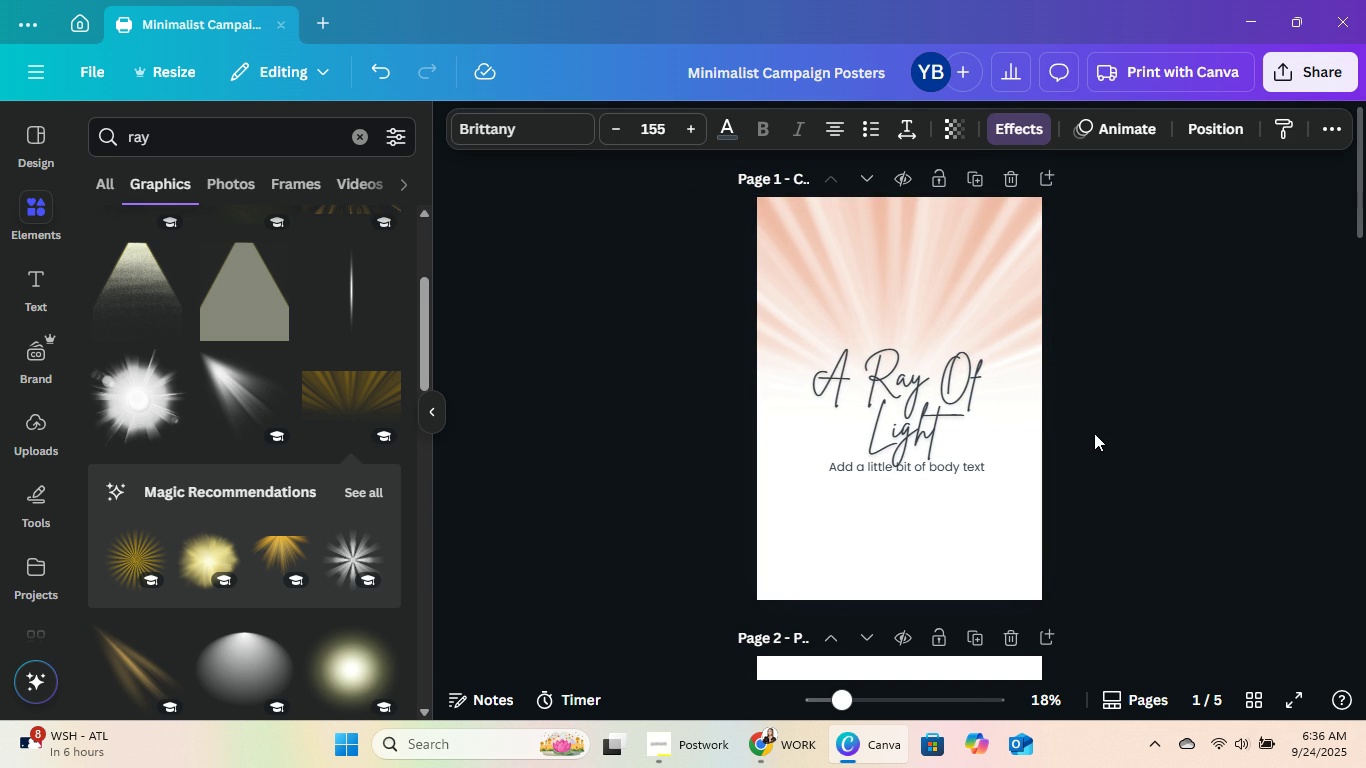 
key(ArrowLeft)
 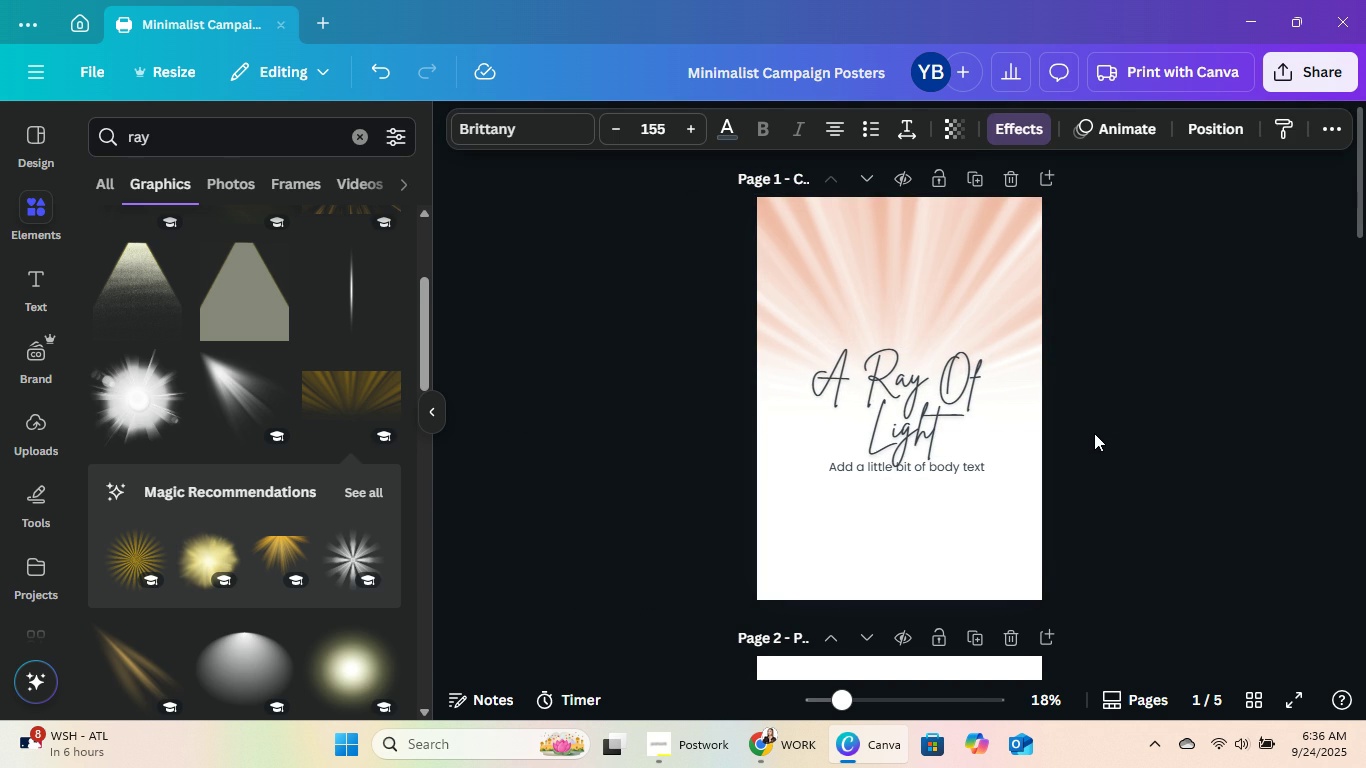 
key(ArrowLeft)
 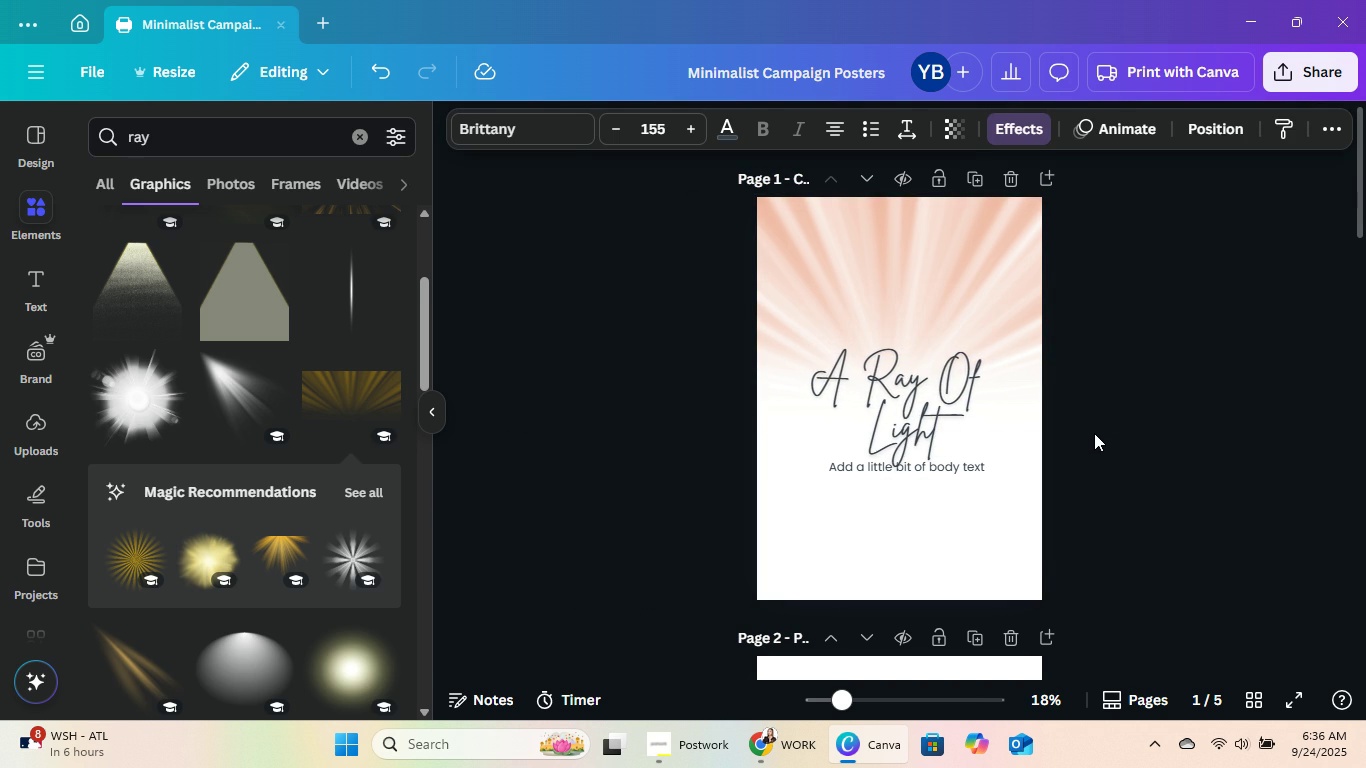 
key(ArrowLeft)
 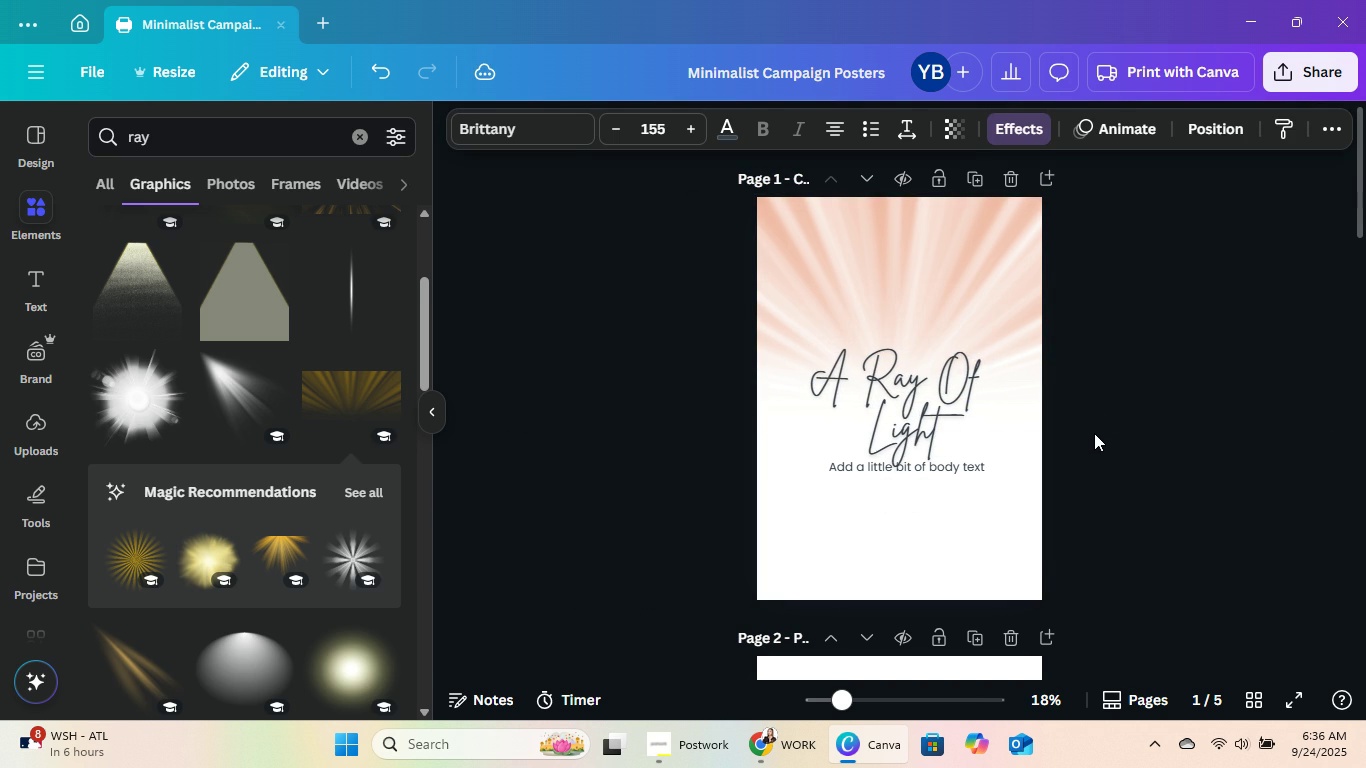 
key(ArrowLeft)
 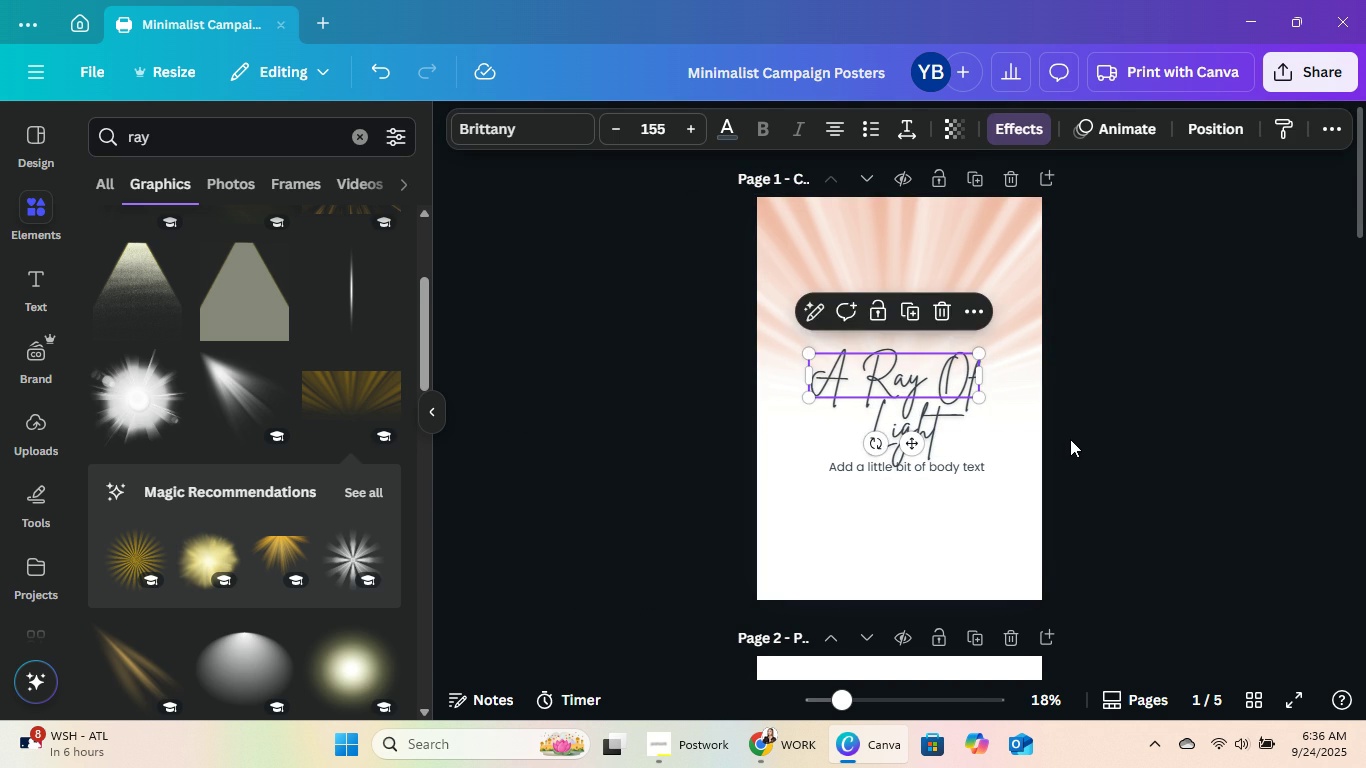 
left_click([1103, 457])
 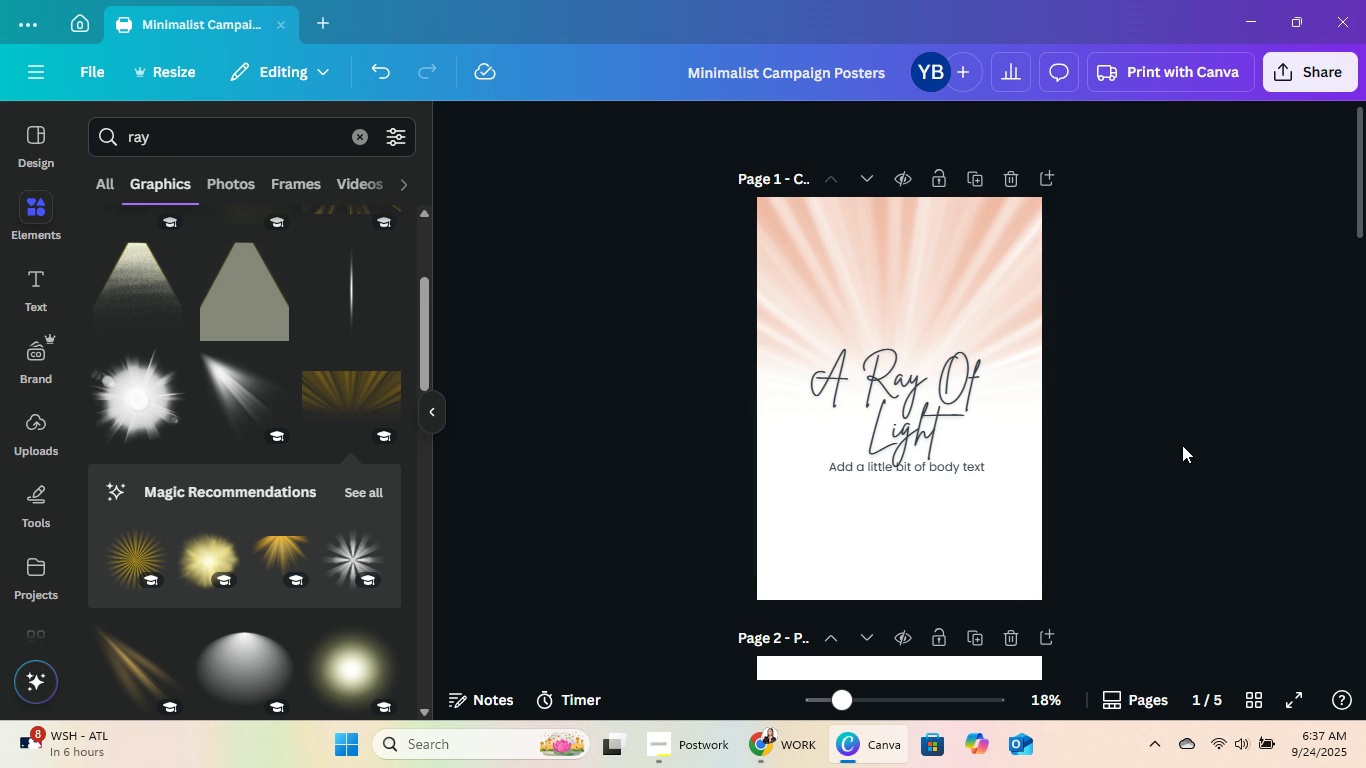 
scroll: coordinate [1179, 439], scroll_direction: down, amount: 1.0